 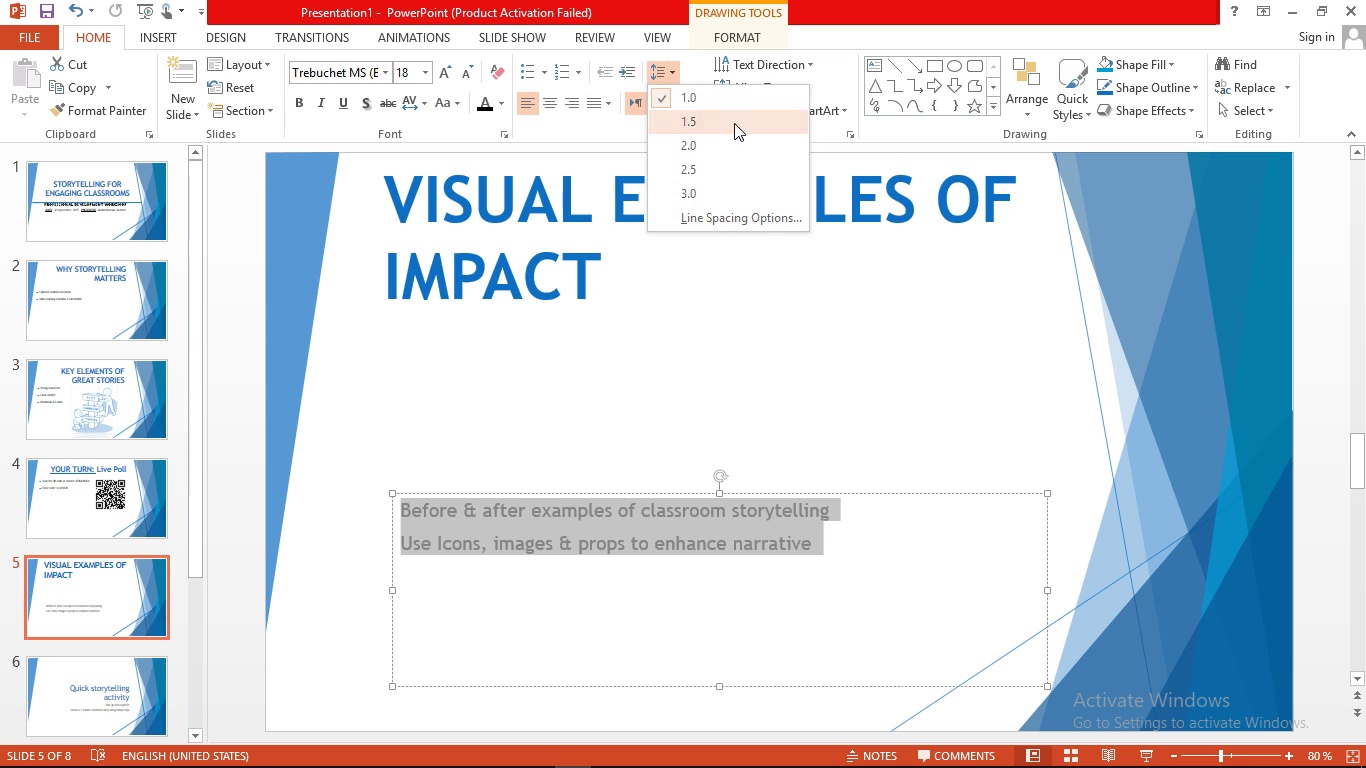 
left_click([717, 143])
 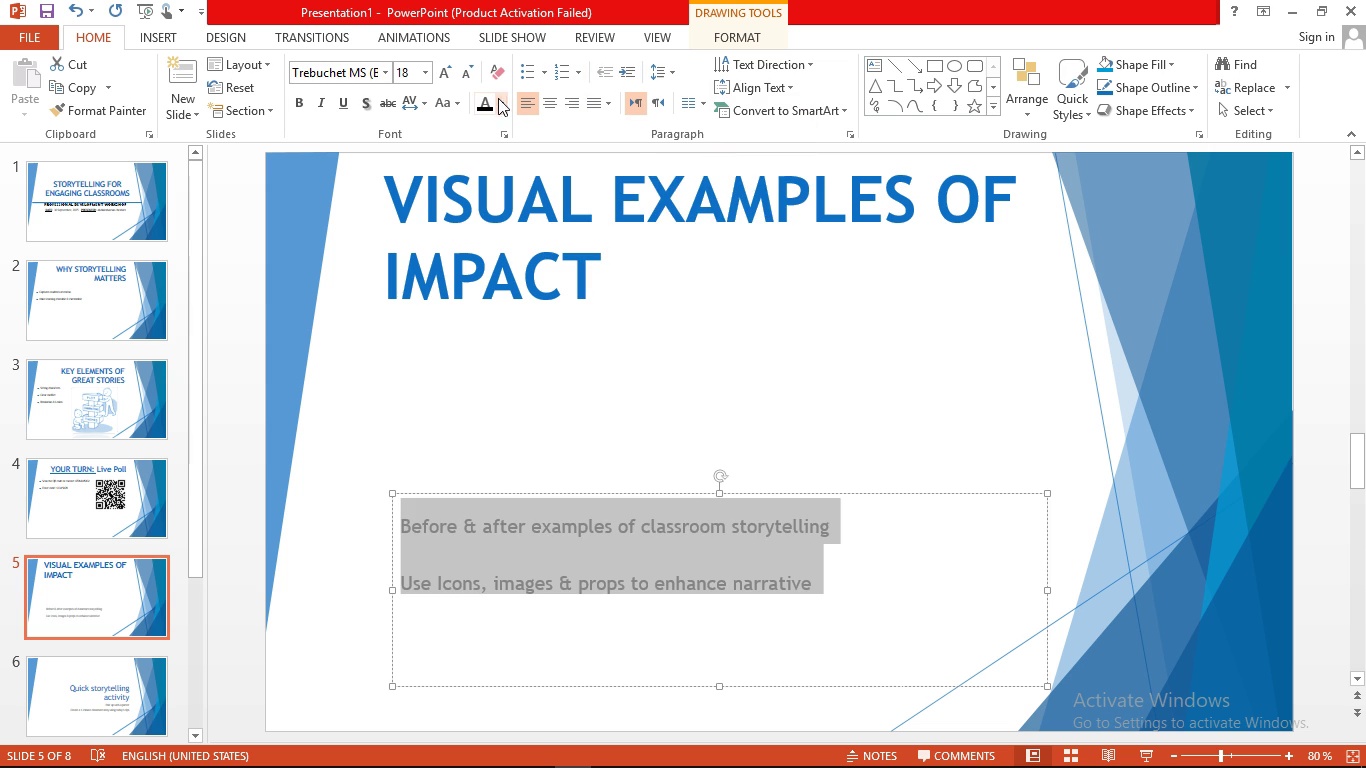 
left_click([498, 98])
 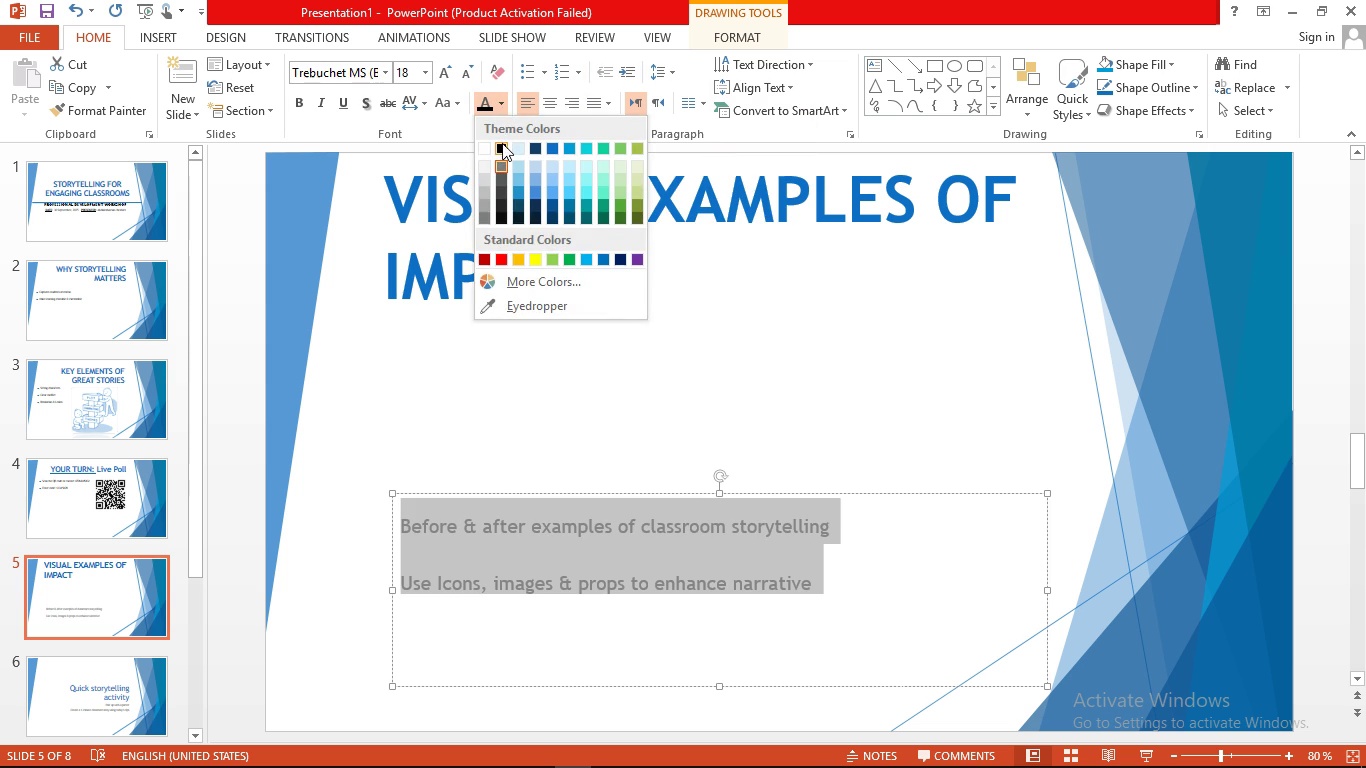 
left_click([502, 143])
 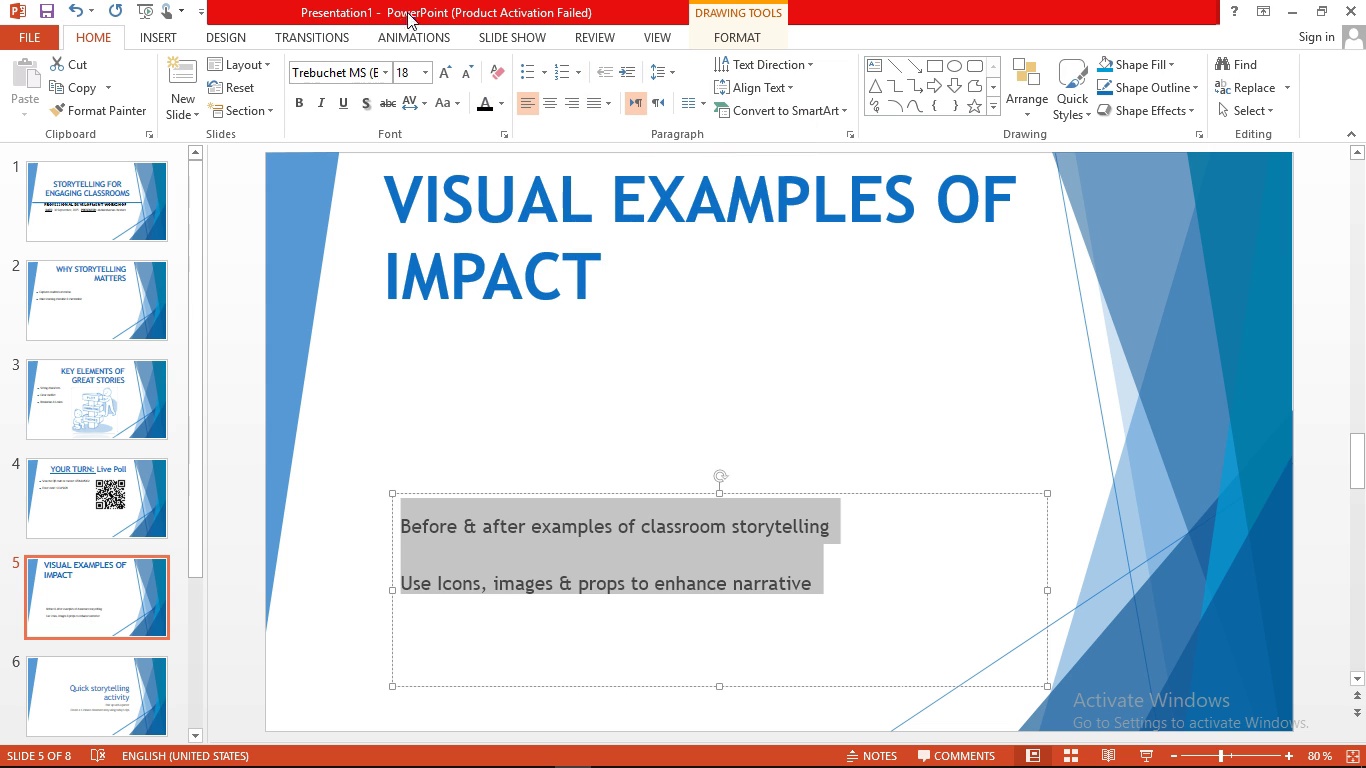 
wait(6.68)
 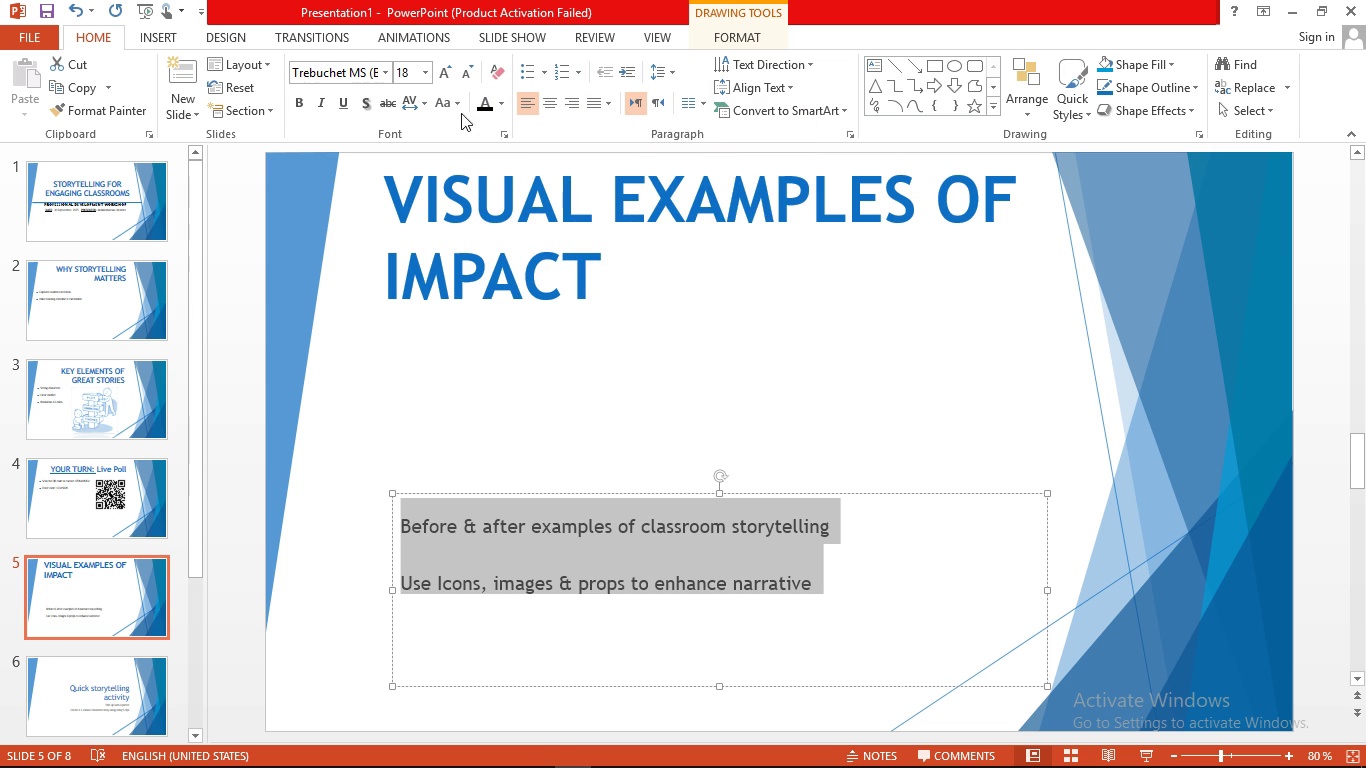 
left_click([545, 77])
 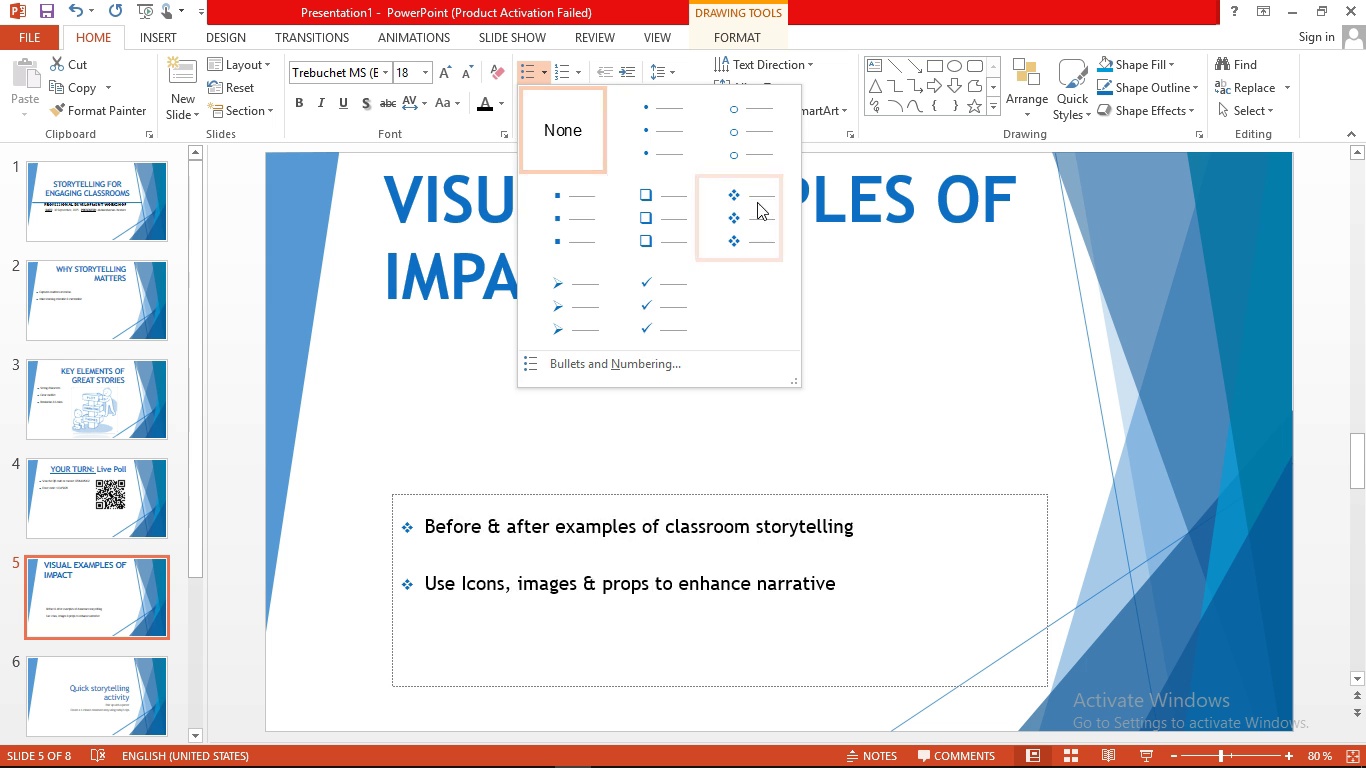 
left_click([758, 202])
 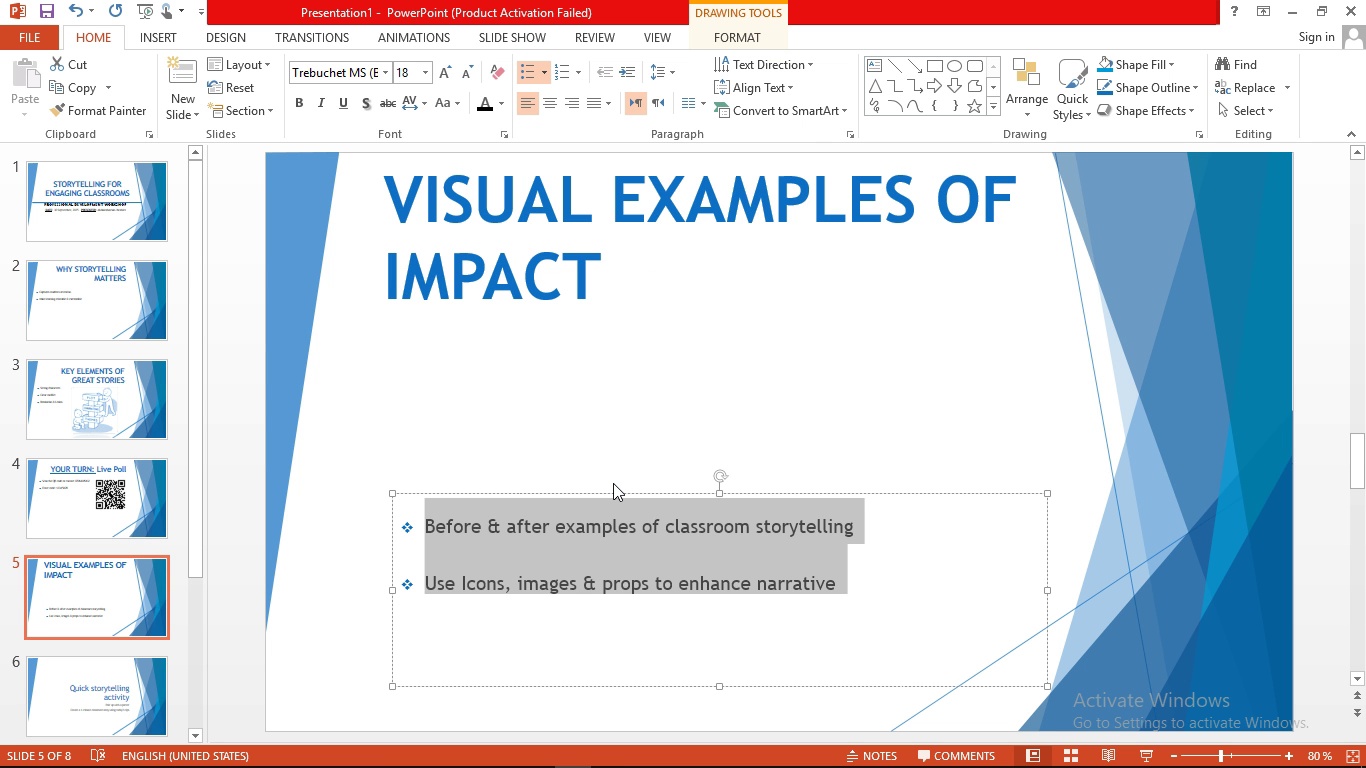 
wait(61.93)
 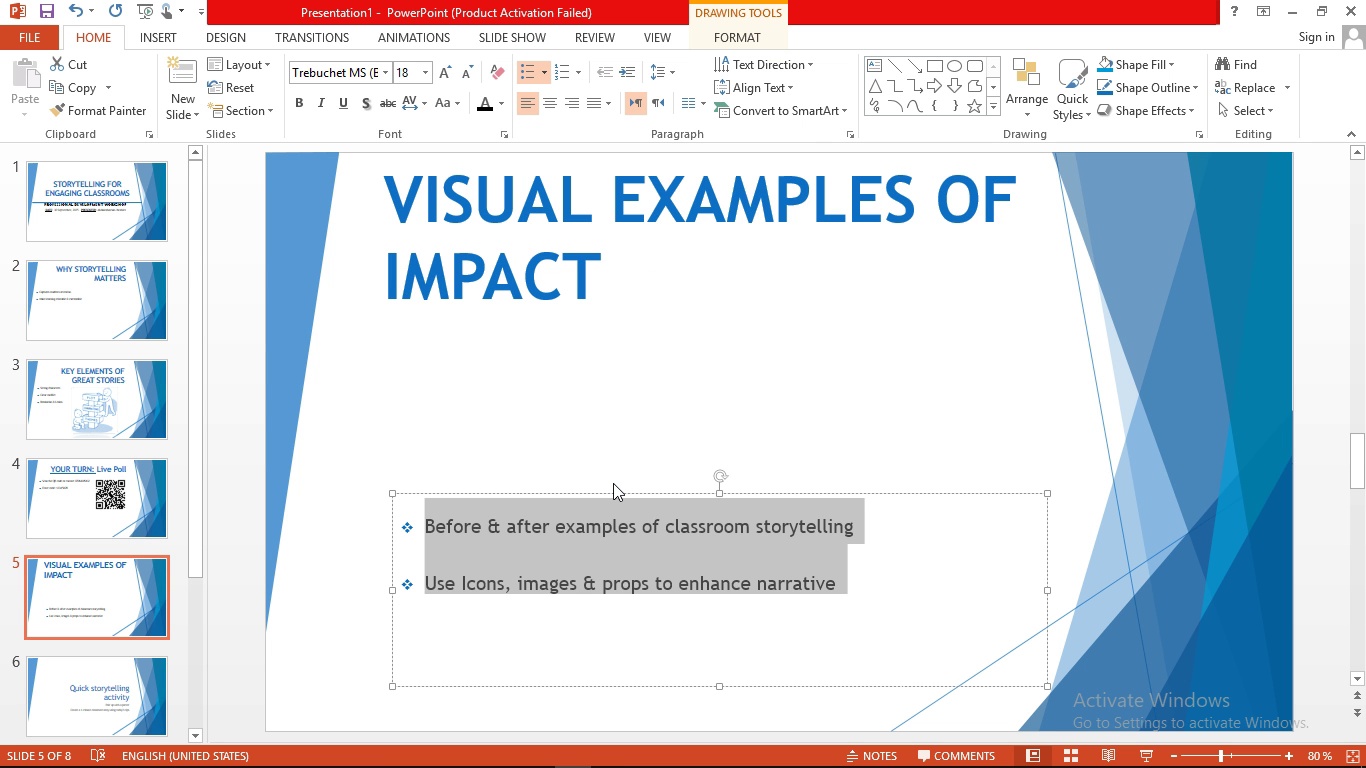 
left_click([633, 514])